 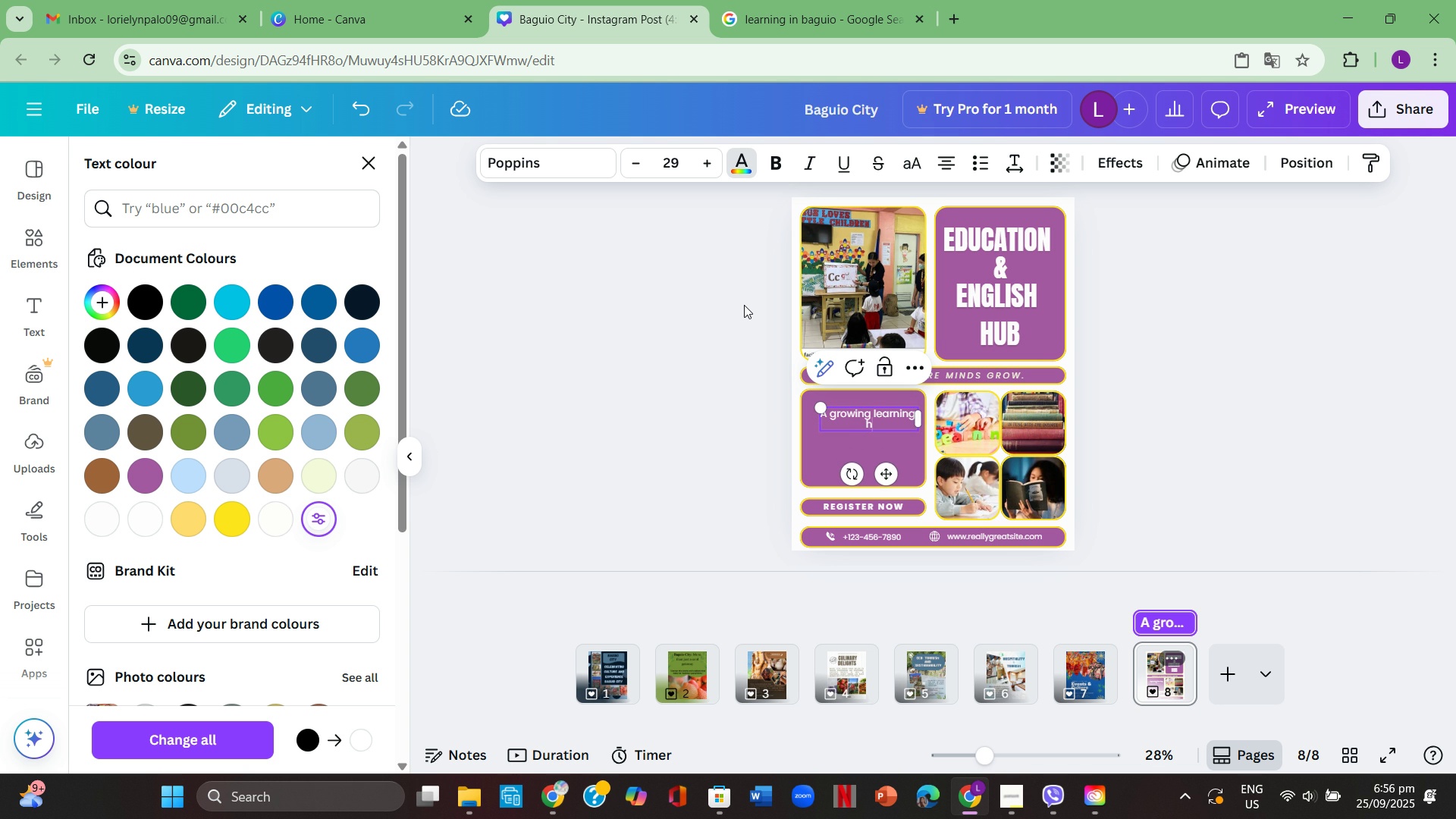 
type(hub with global reach. )
 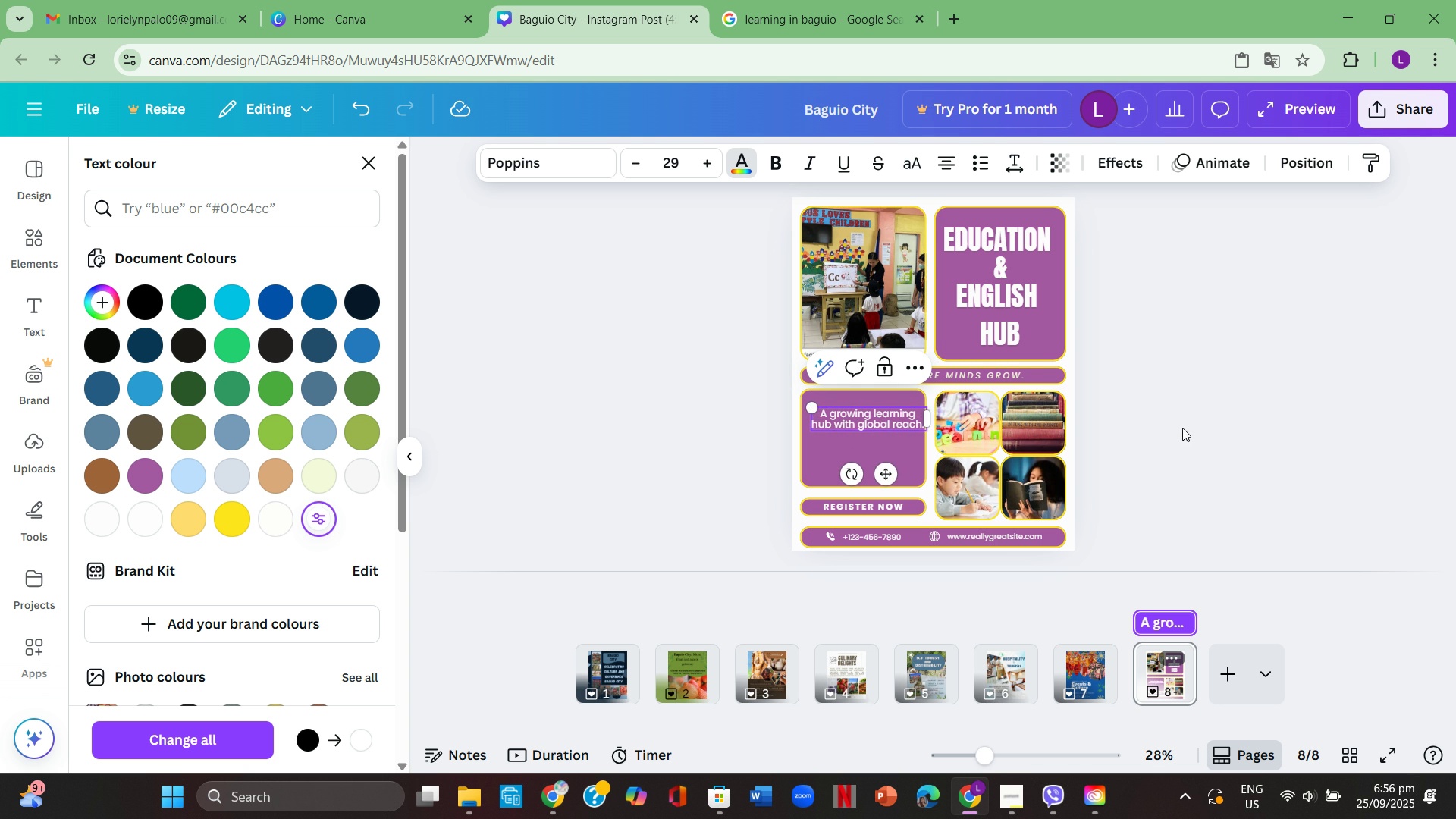 
left_click([1182, 428])
 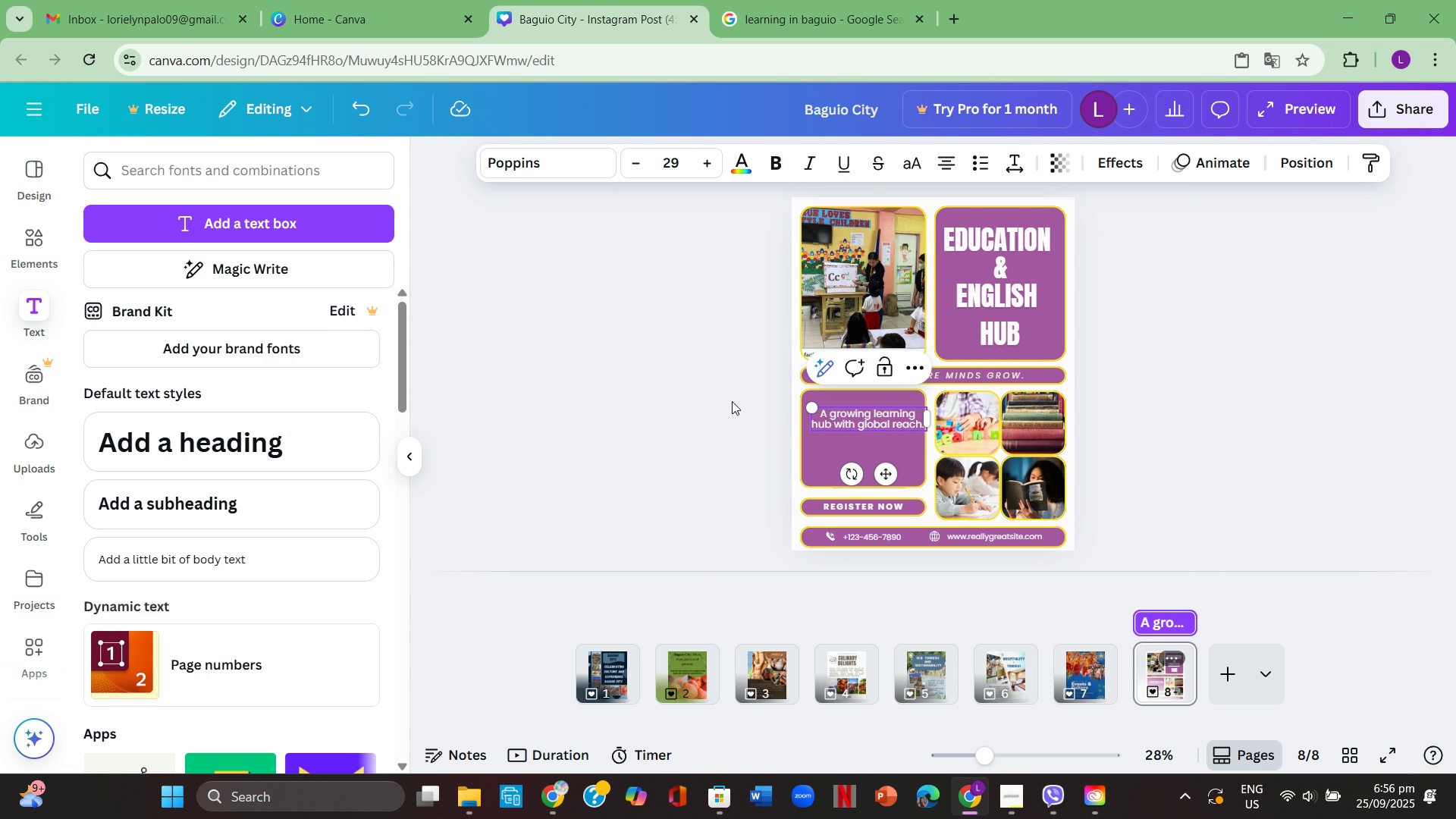 
wait(5.88)
 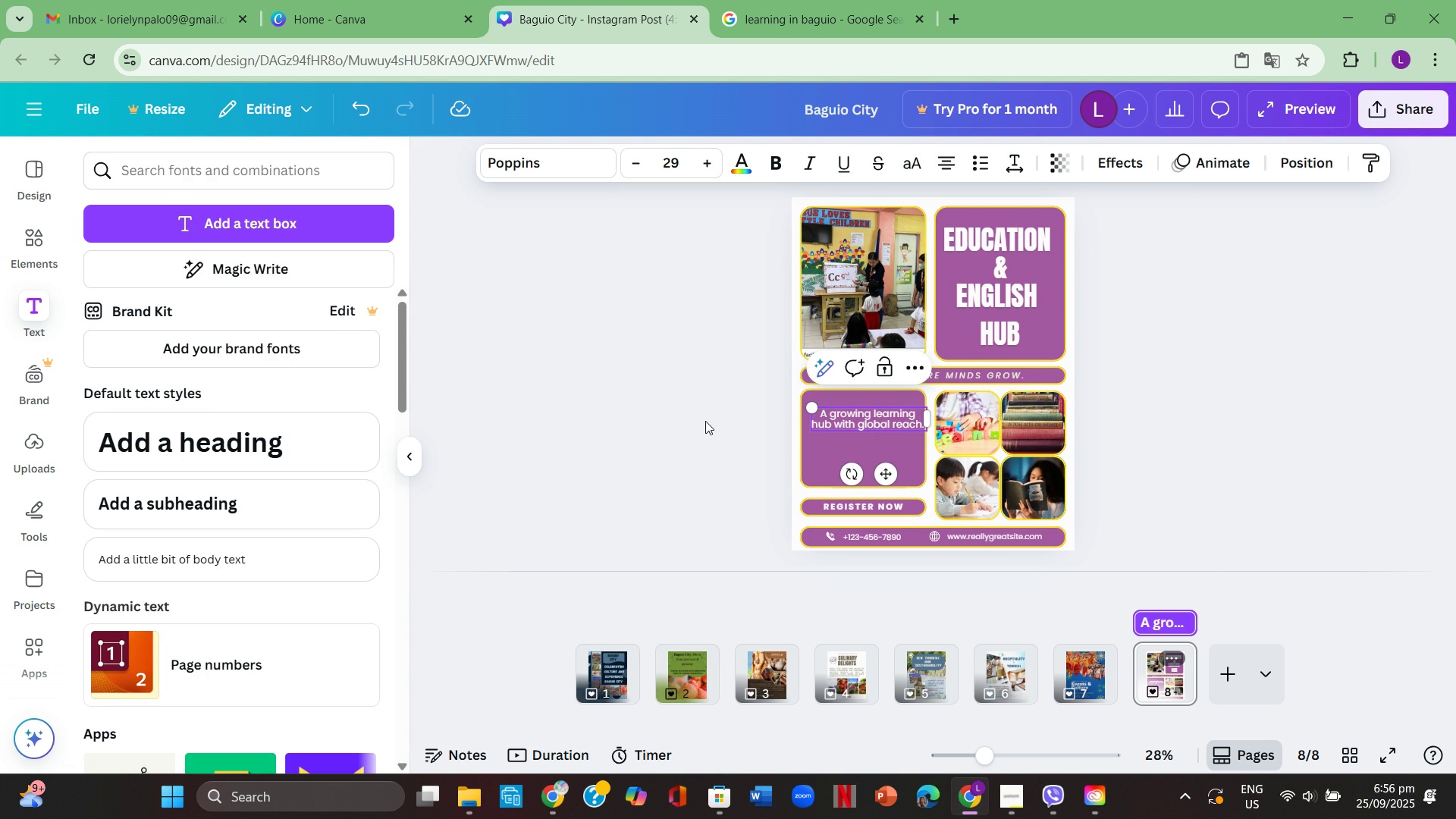 
left_click([732, 401])
 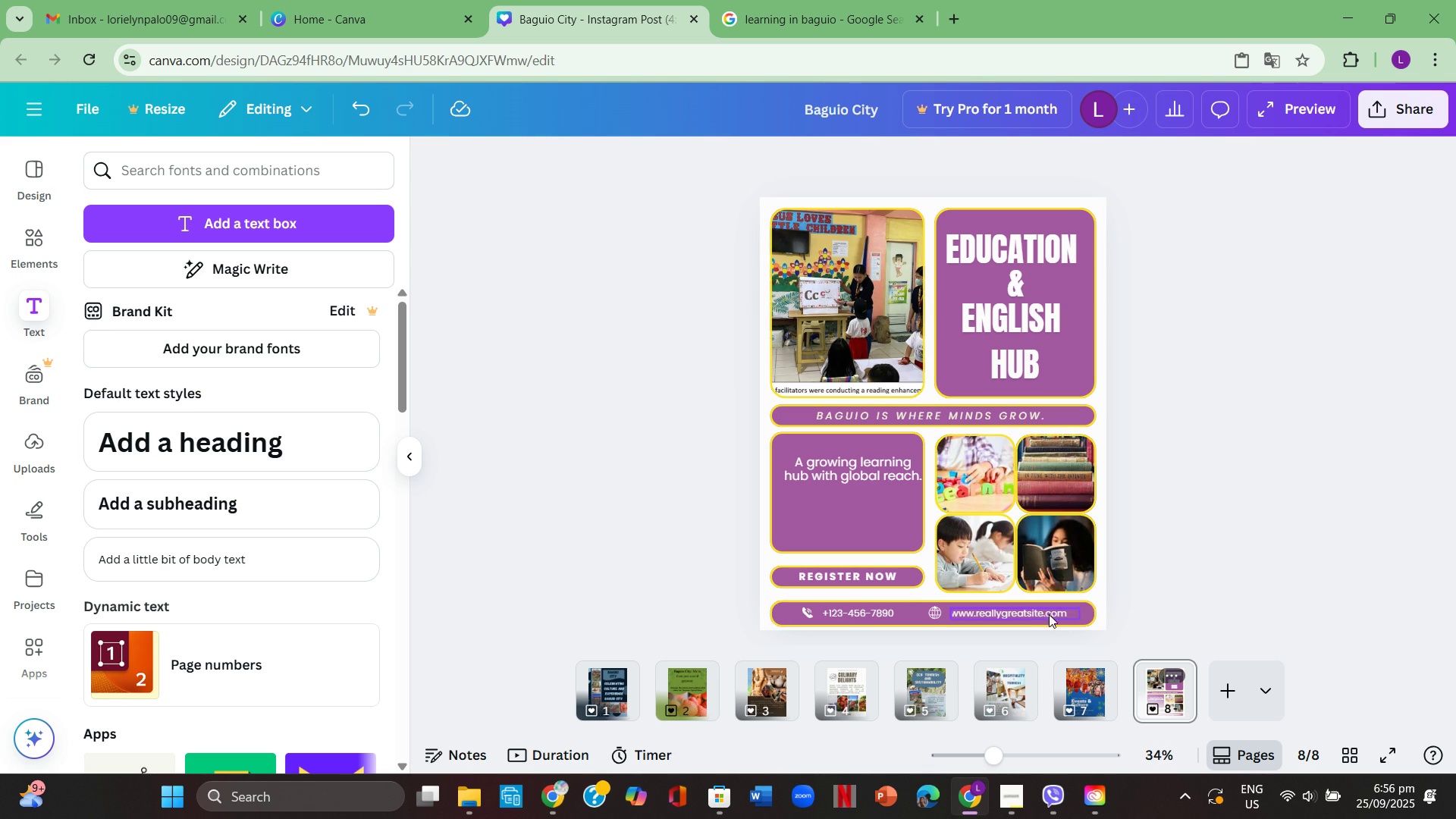 
wait(5.91)
 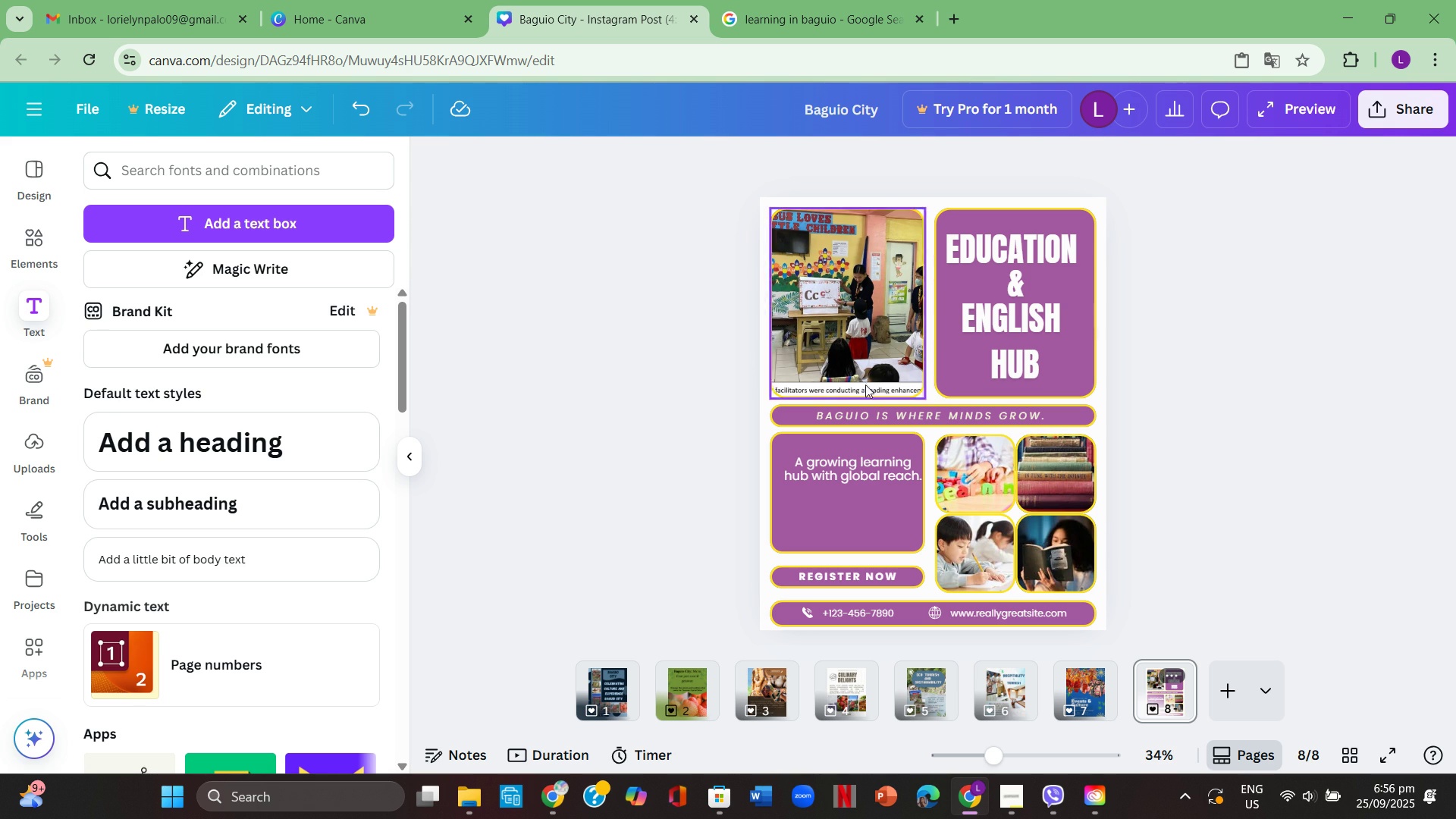 
double_click([863, 472])
 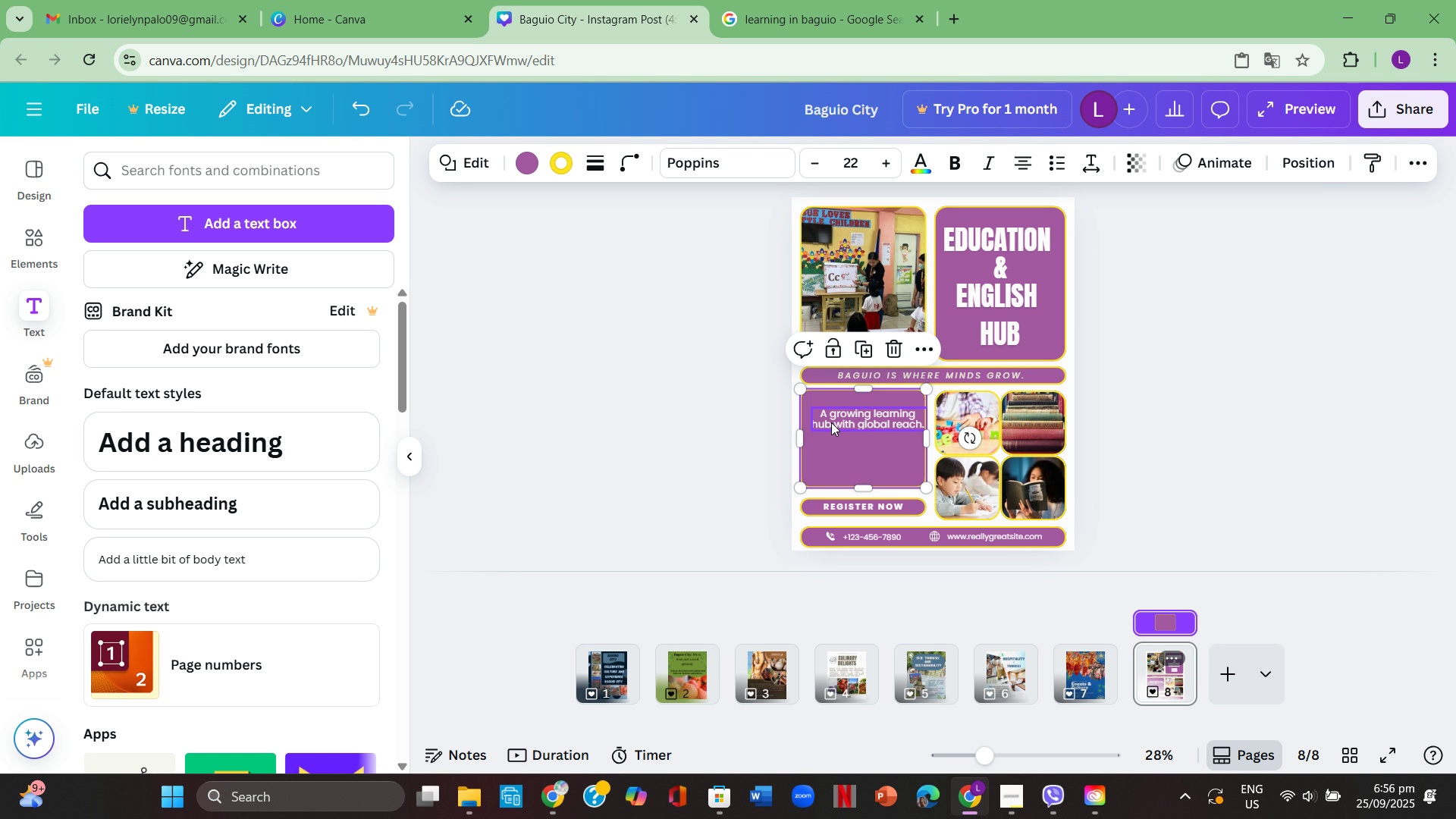 
wait(24.51)
 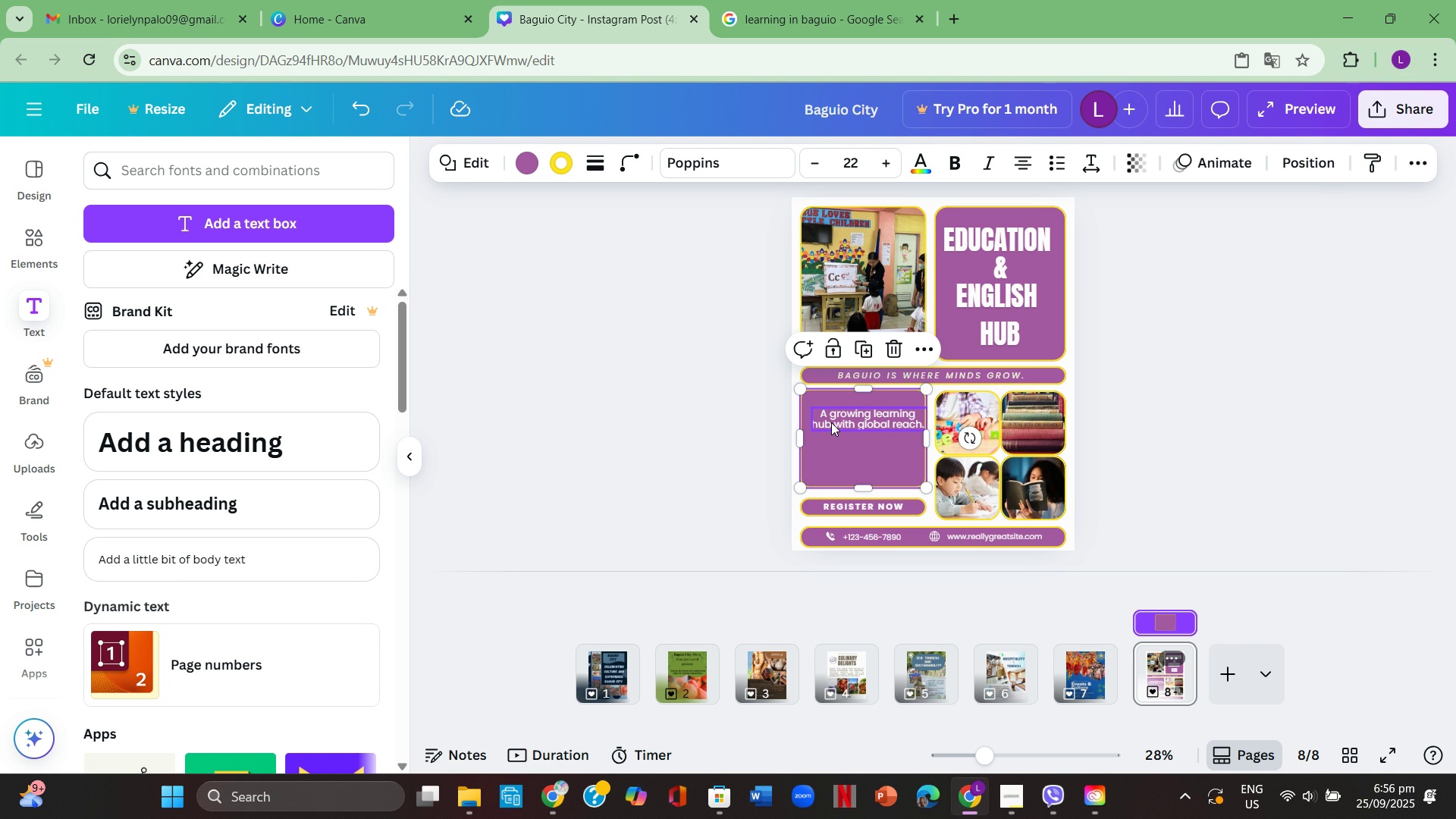 
double_click([854, 417])